 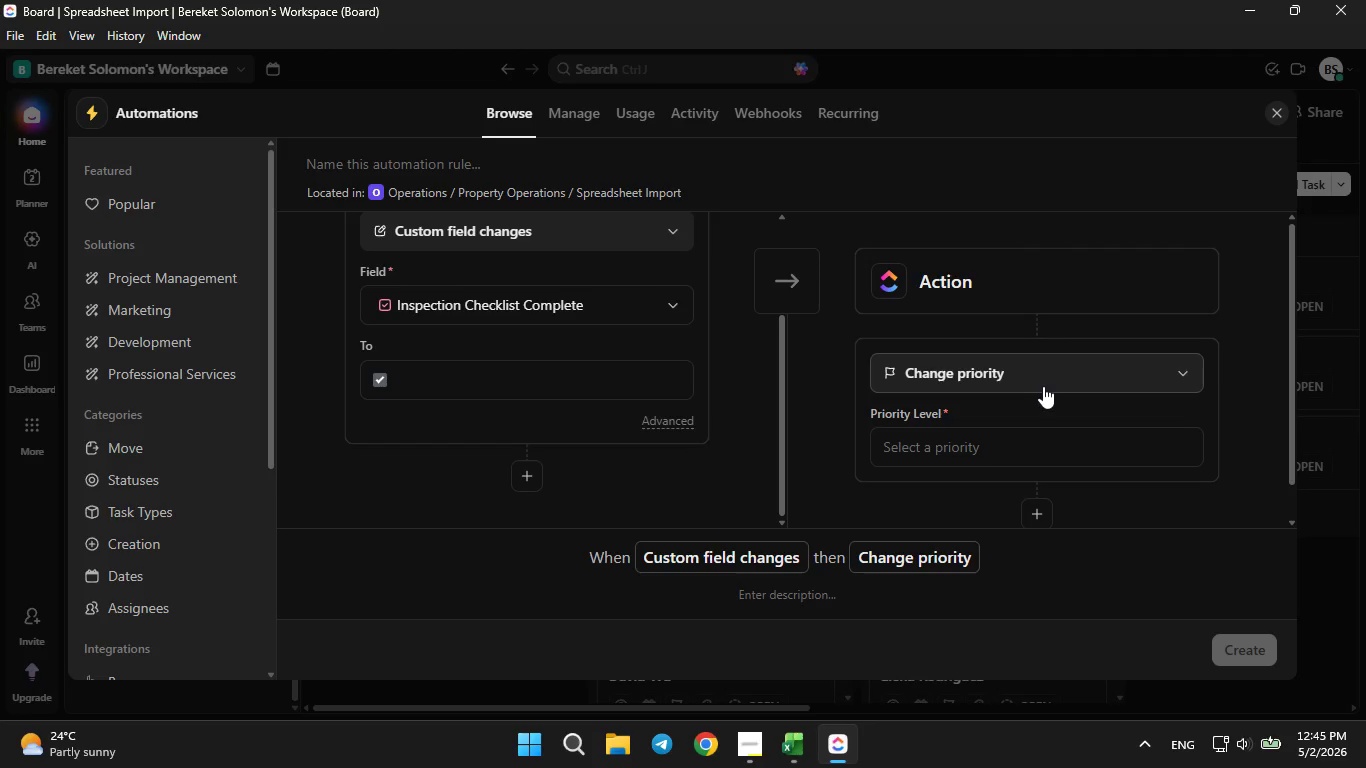 
left_click([1043, 379])
 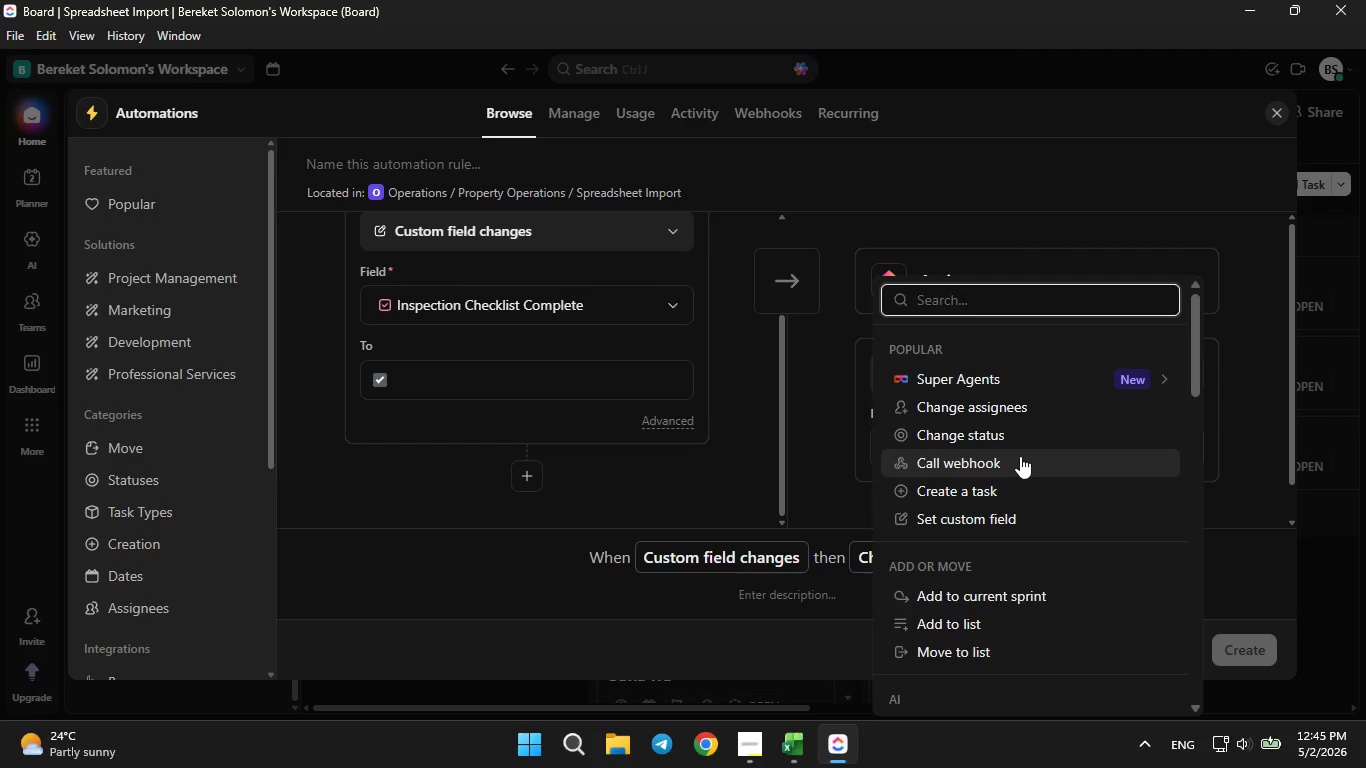 
scroll: coordinate [1020, 456], scroll_direction: none, amount: 0.0
 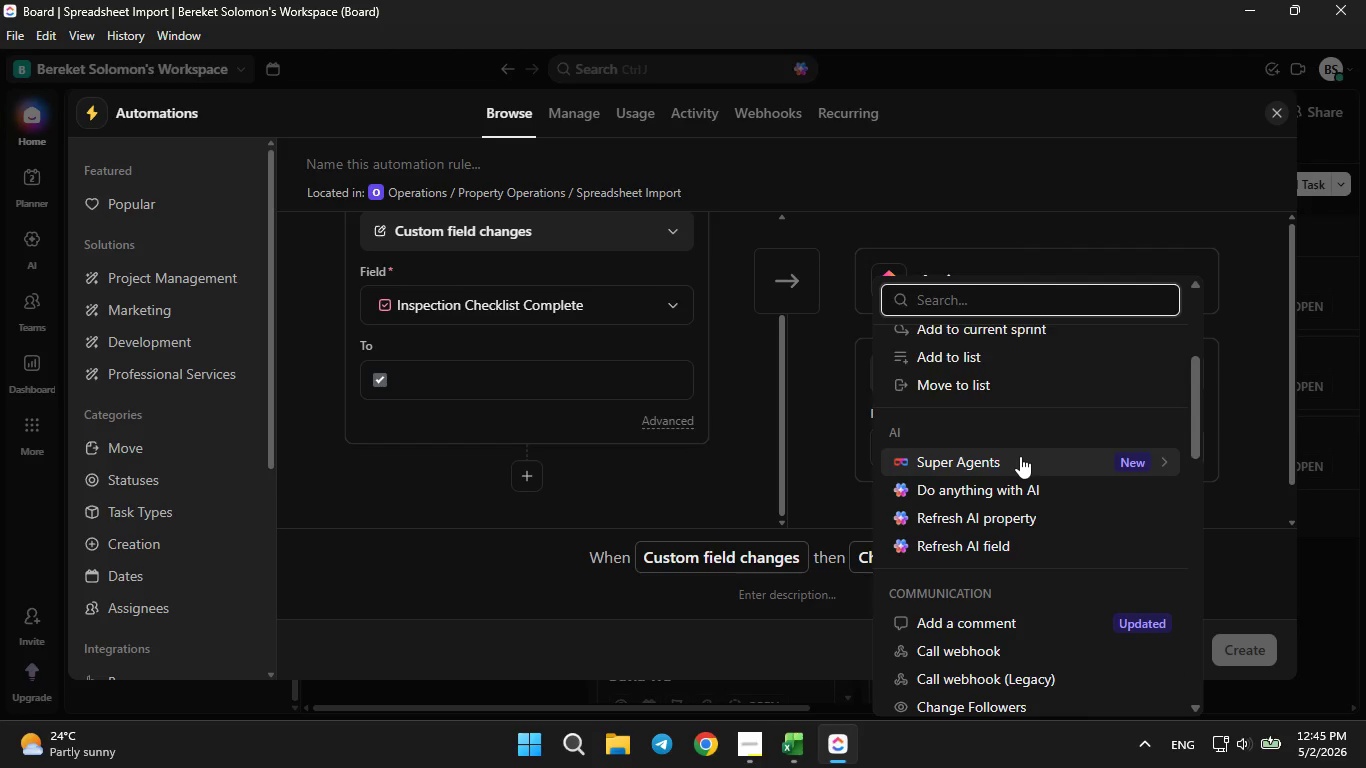 
scroll: coordinate [1020, 456], scroll_direction: down, amount: 3.0
 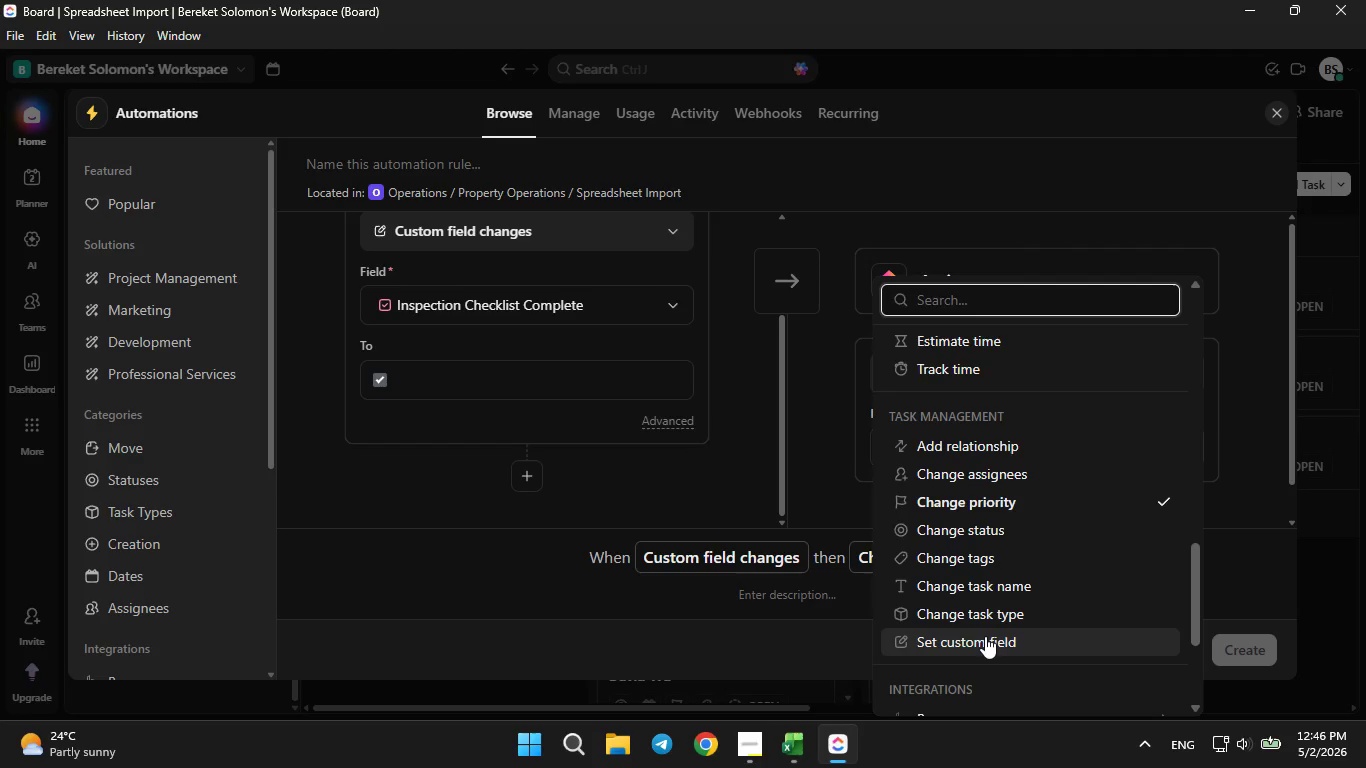 
left_click([983, 645])
 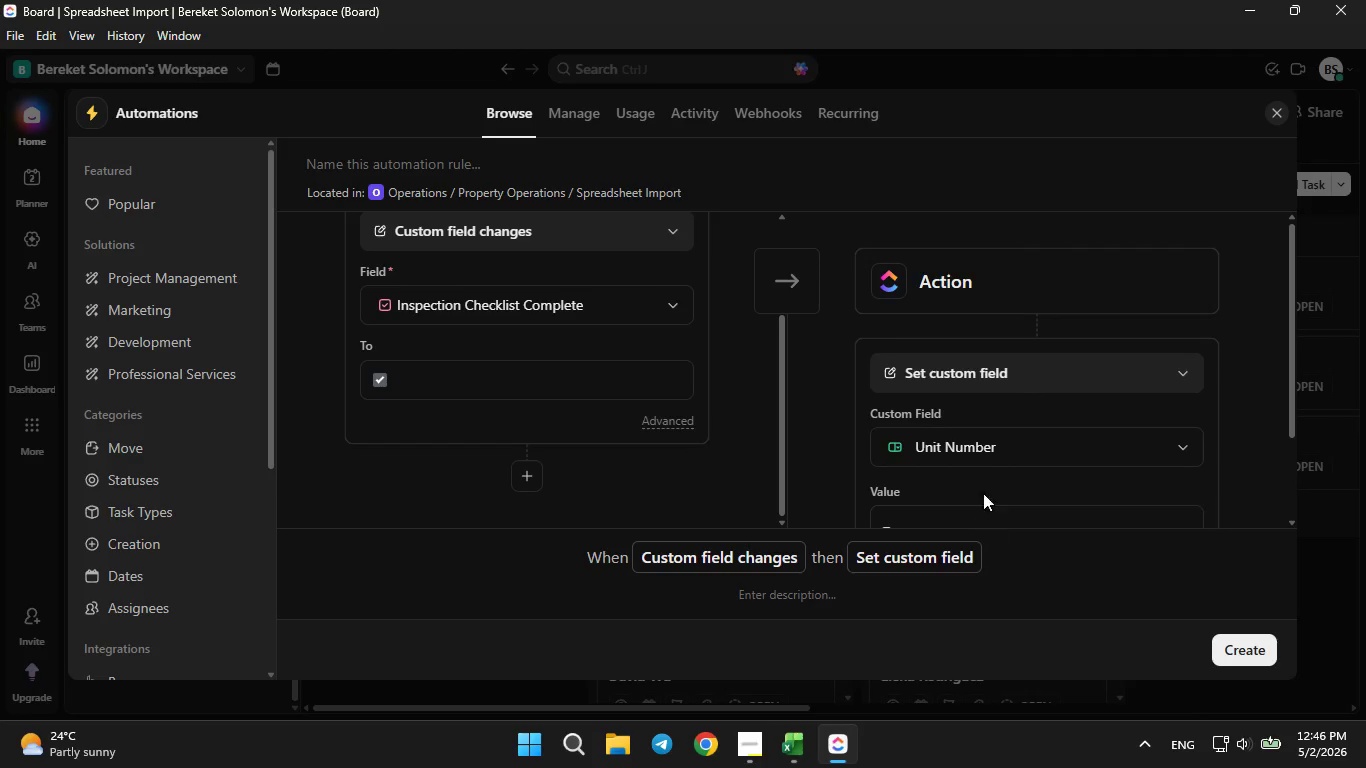 
left_click([993, 438])
 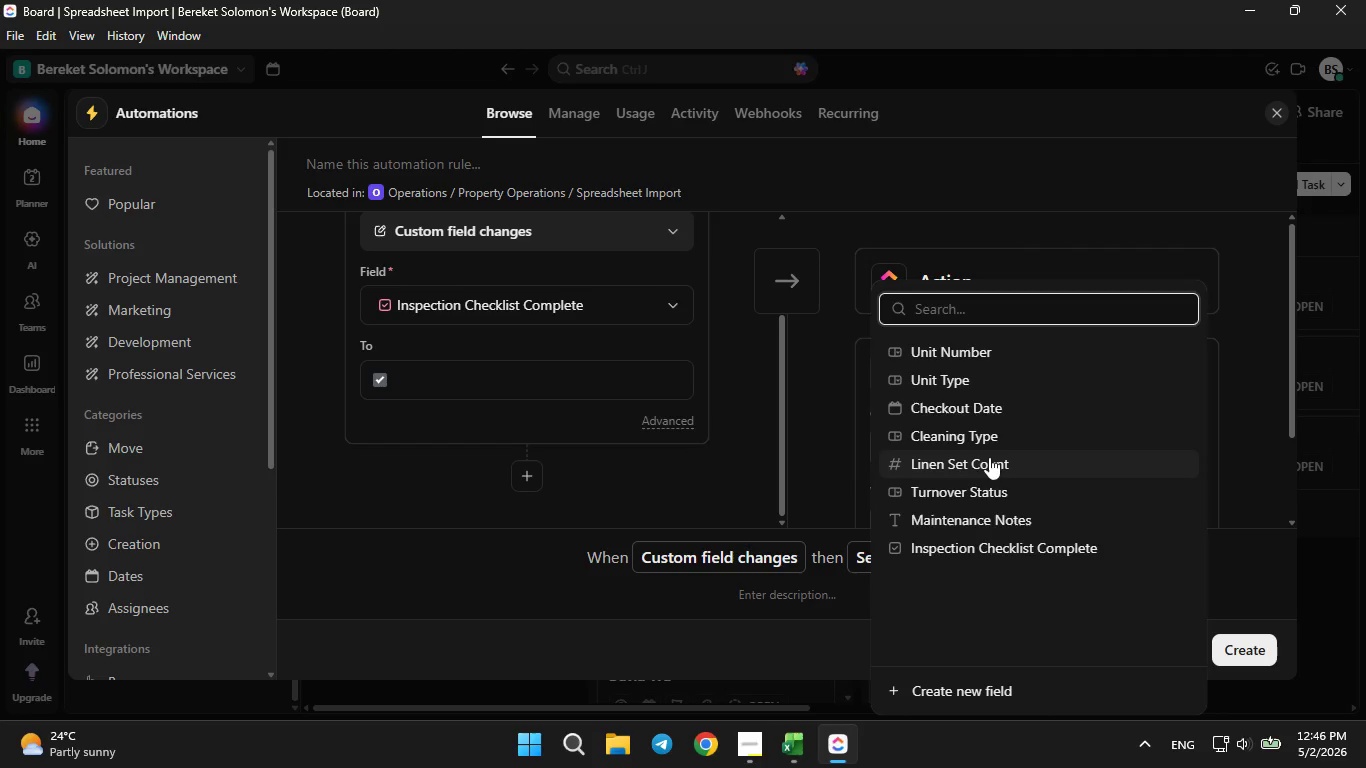 
left_click([981, 494])
 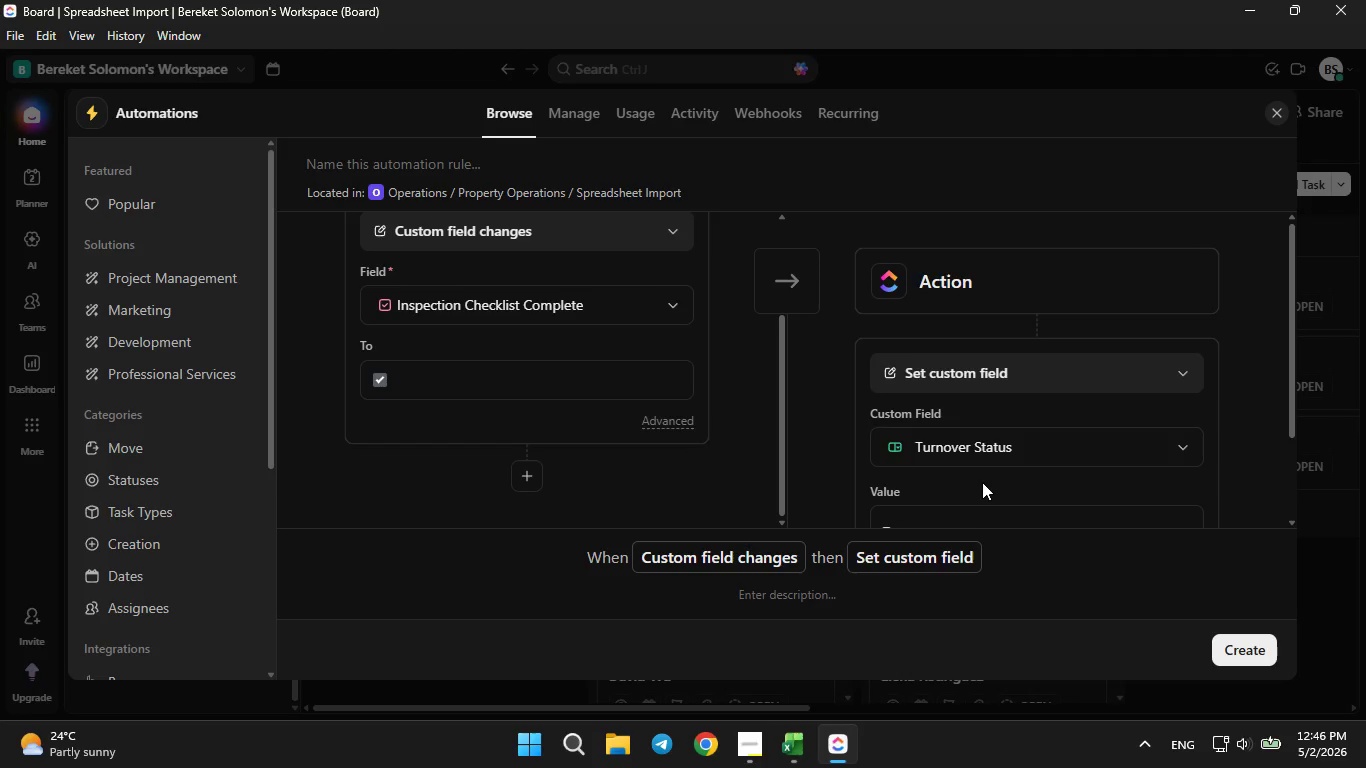 
scroll: coordinate [982, 482], scroll_direction: down, amount: 1.0
 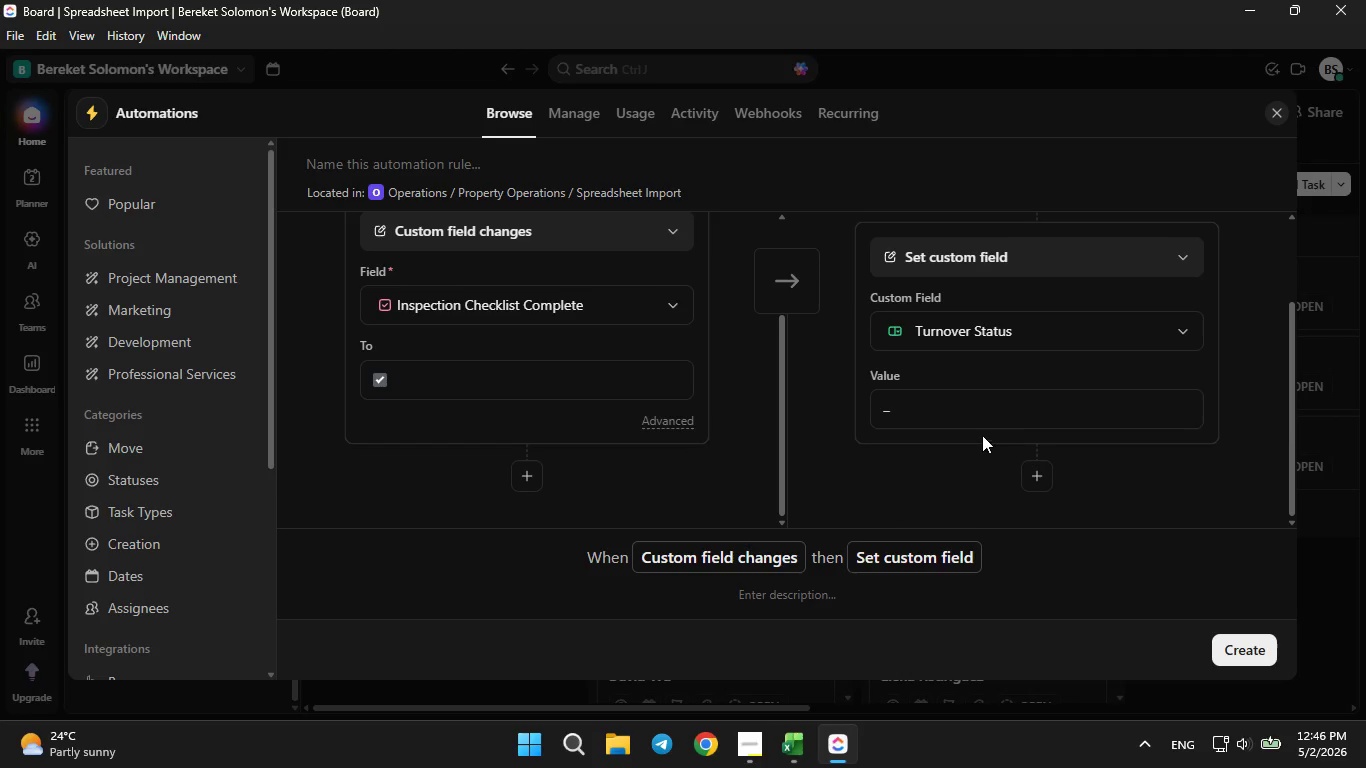 
left_click([982, 415])
 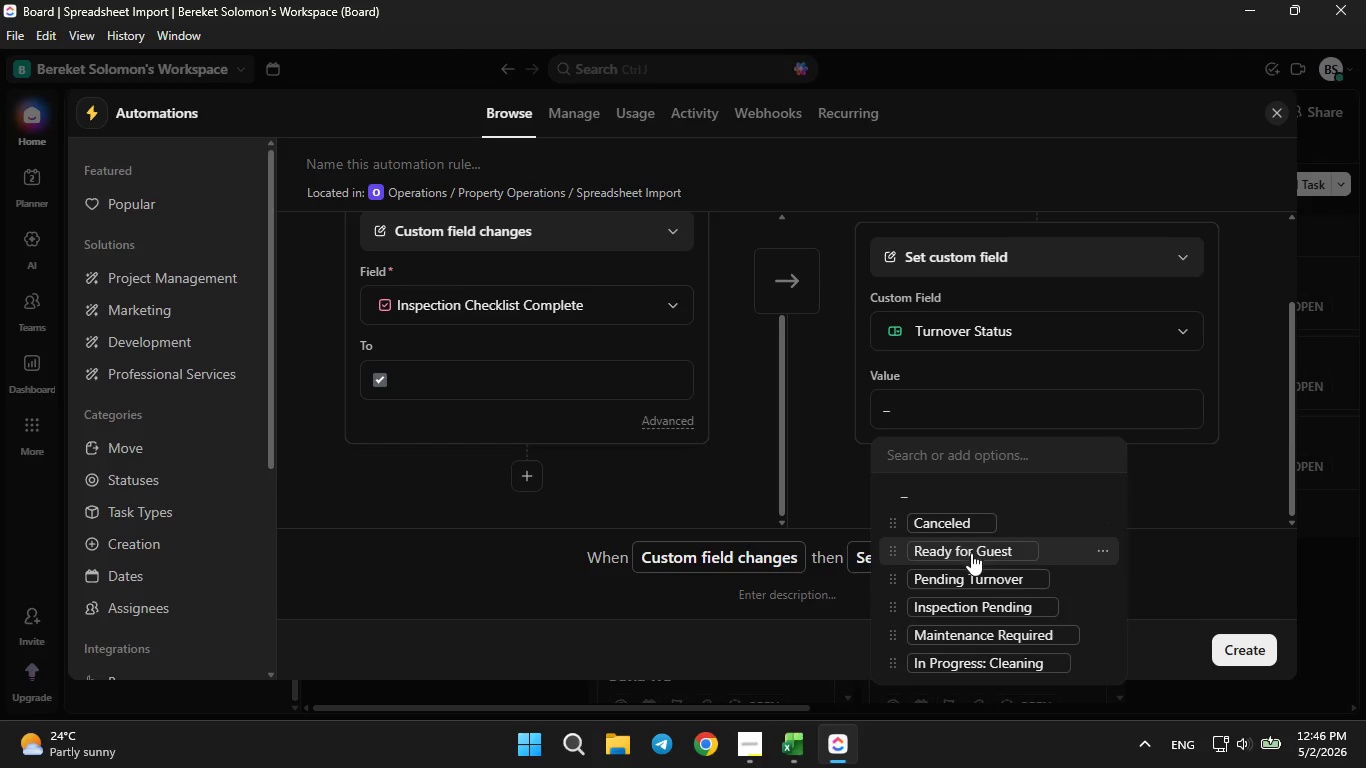 
left_click([971, 553])
 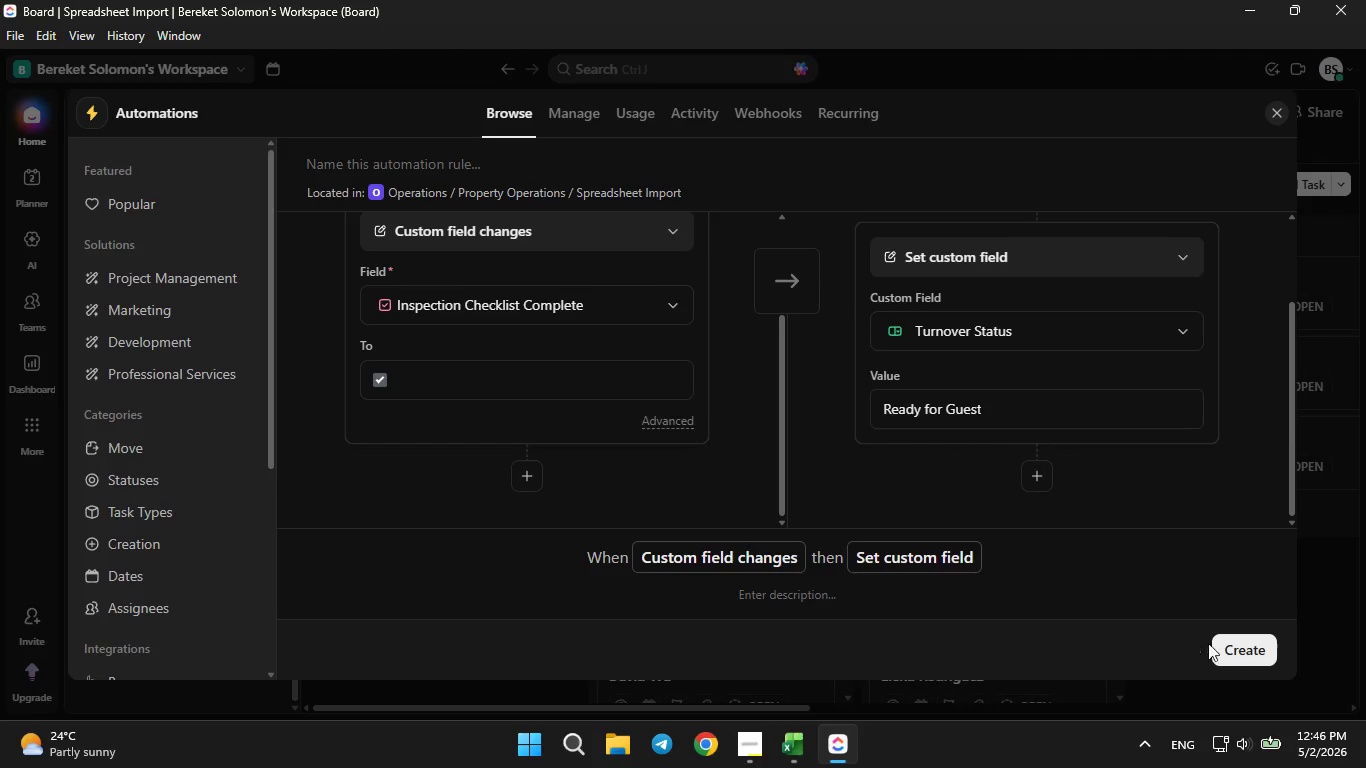 
left_click([1228, 649])
 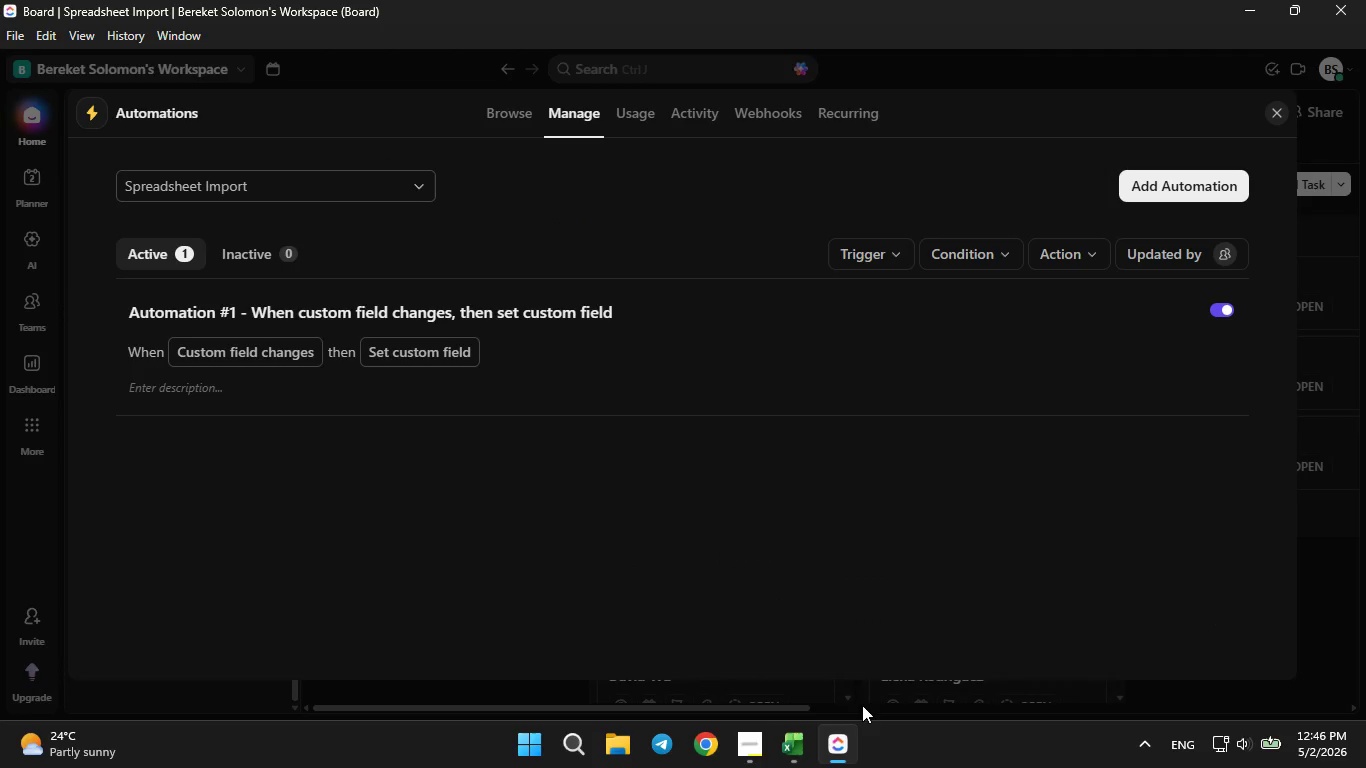 
left_click([759, 747])